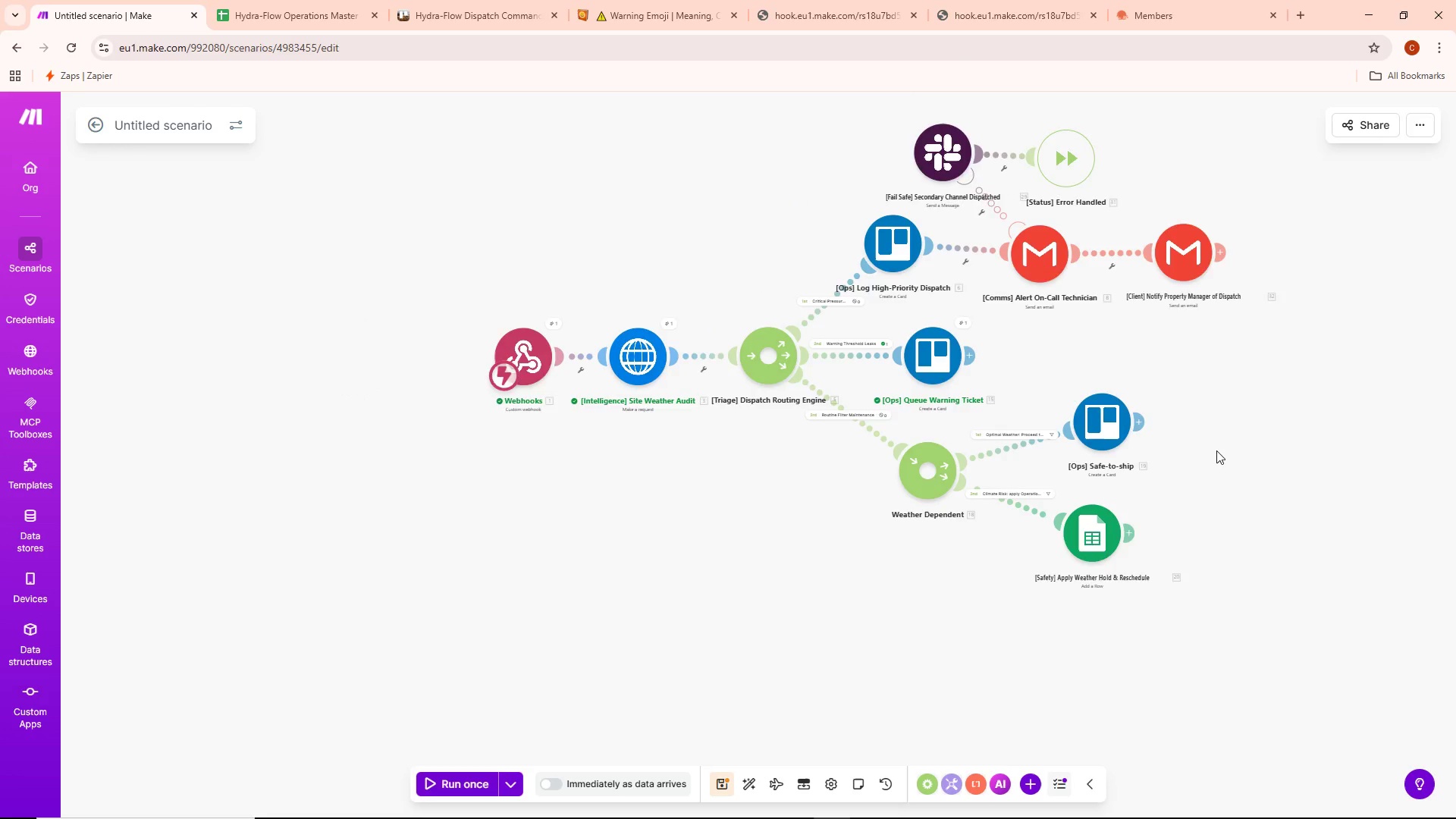 
left_click_drag(start_coordinate=[1219, 439], to_coordinate=[1149, 613])
 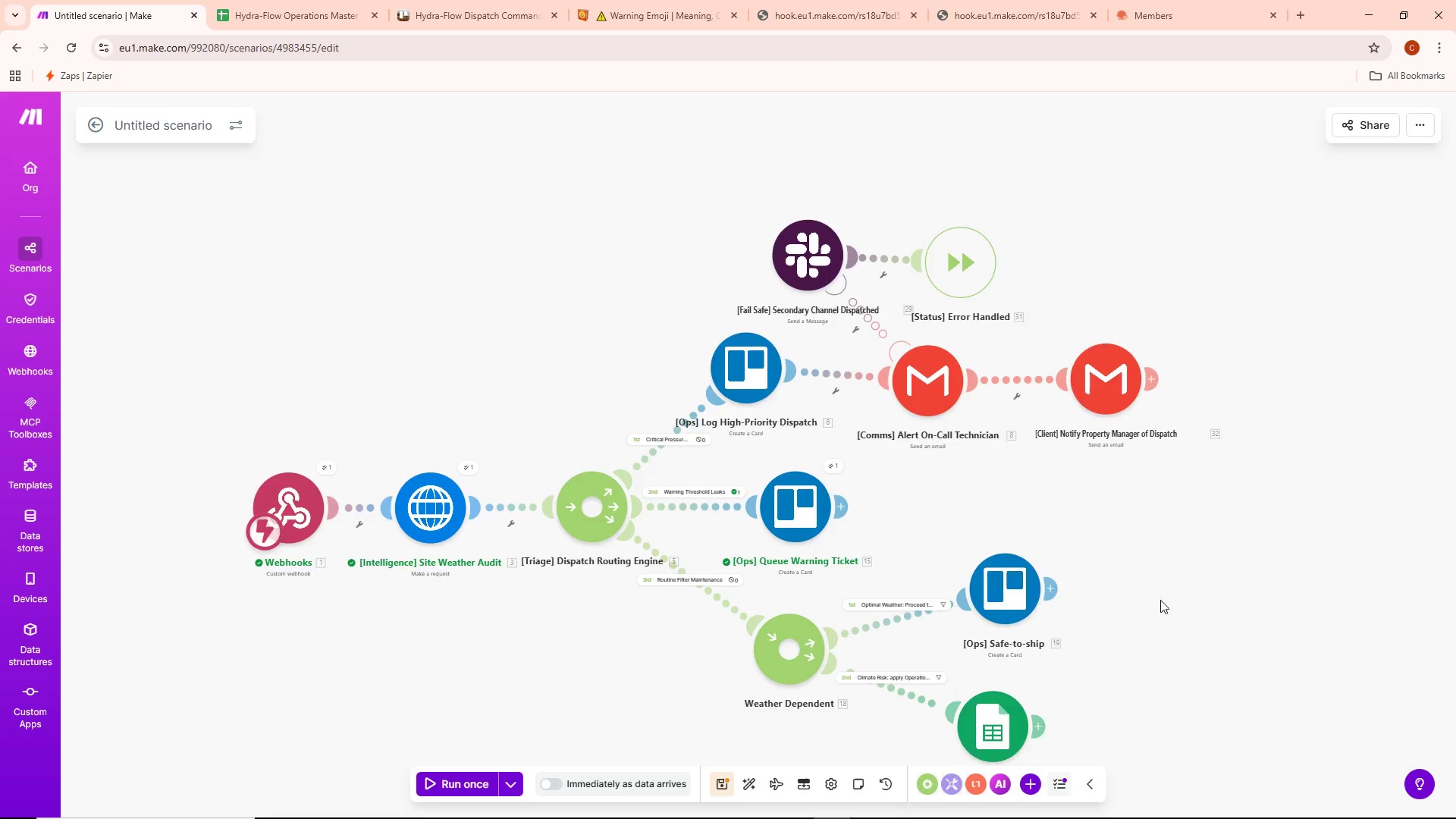 
scroll: coordinate [1216, 450], scroll_direction: up, amount: 1.0
 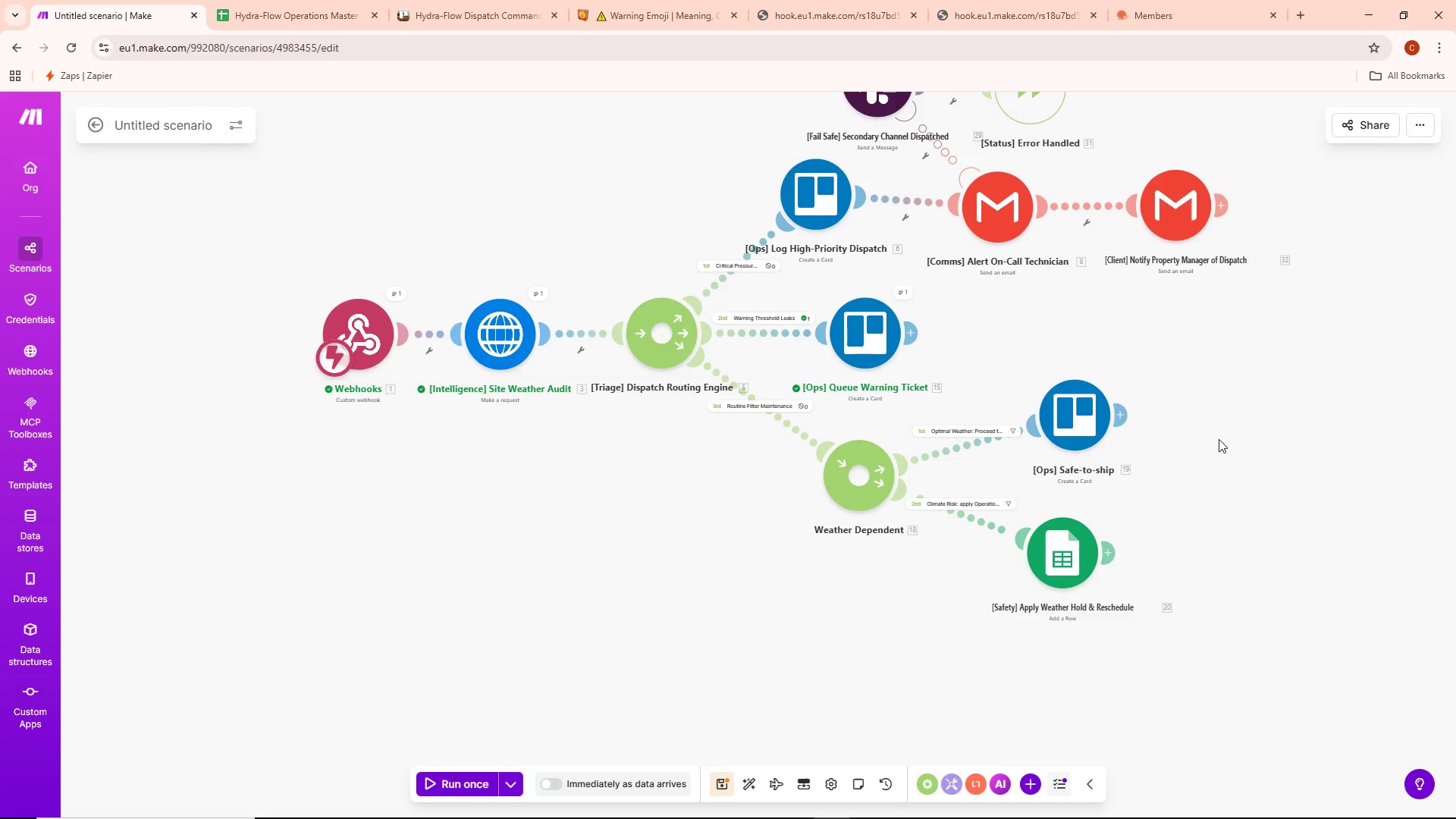 
left_click_drag(start_coordinate=[1149, 612], to_coordinate=[1228, 511])
 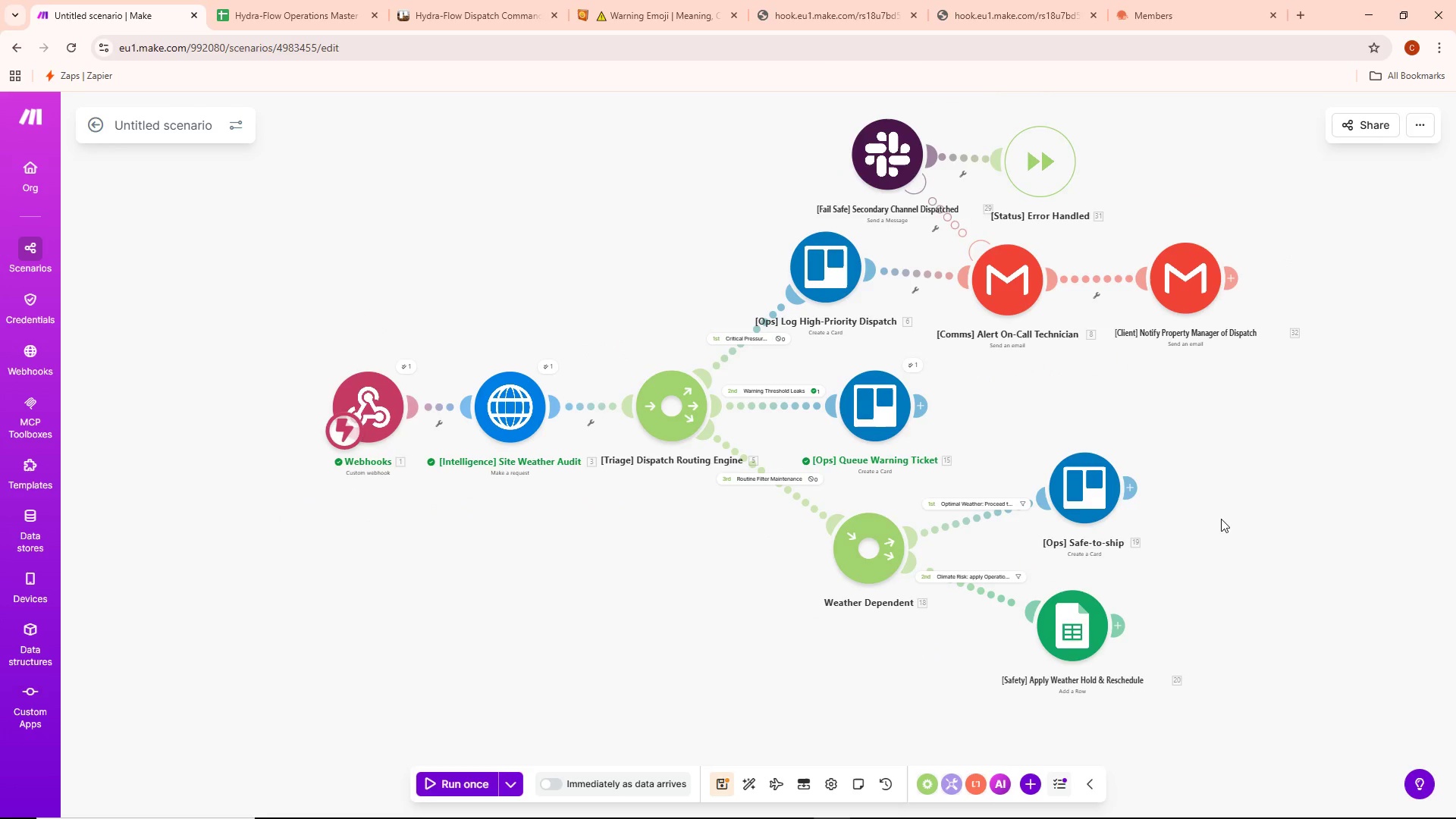 
wait(7.94)
 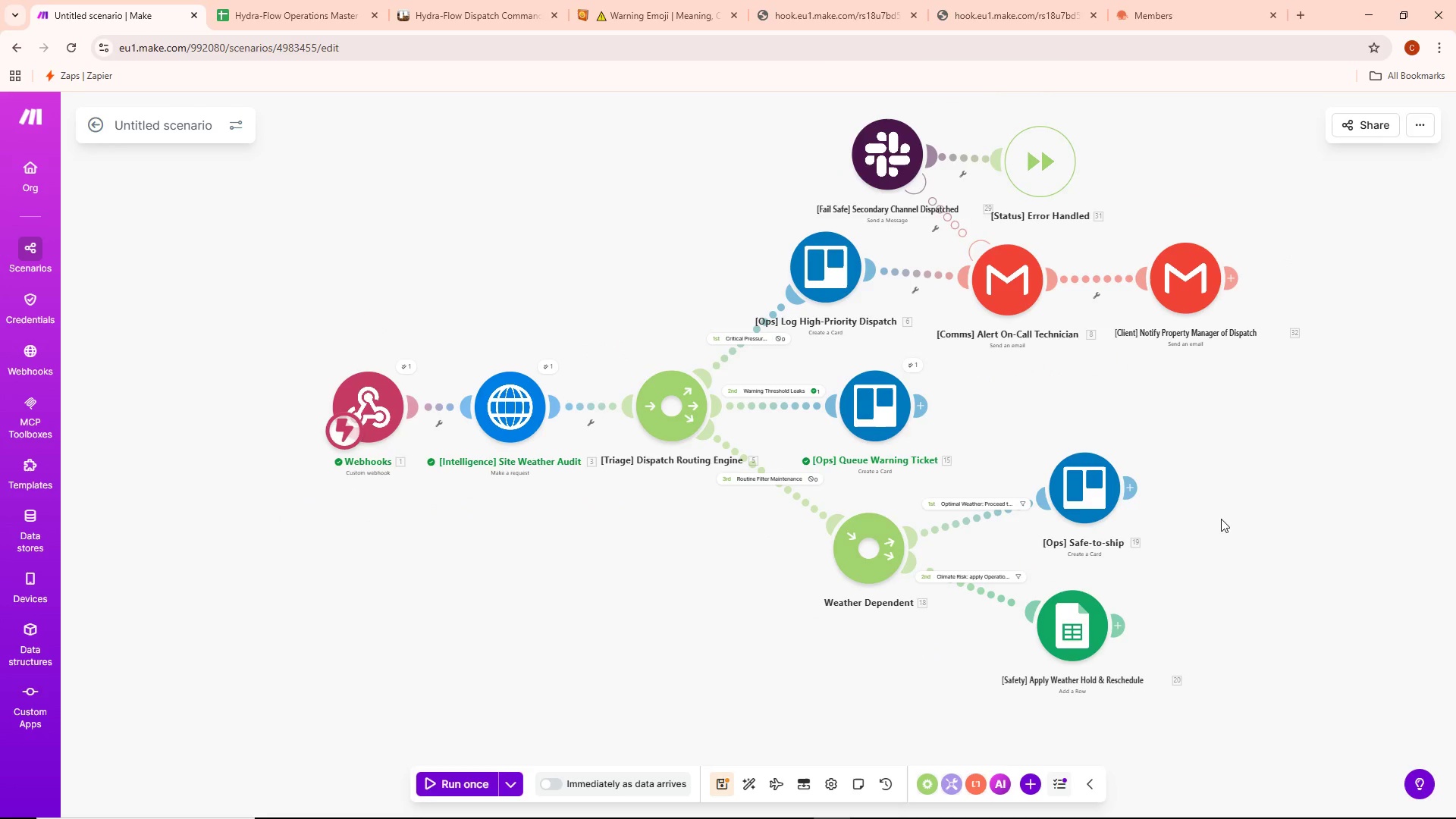 
key(Alt+AltLeft)
 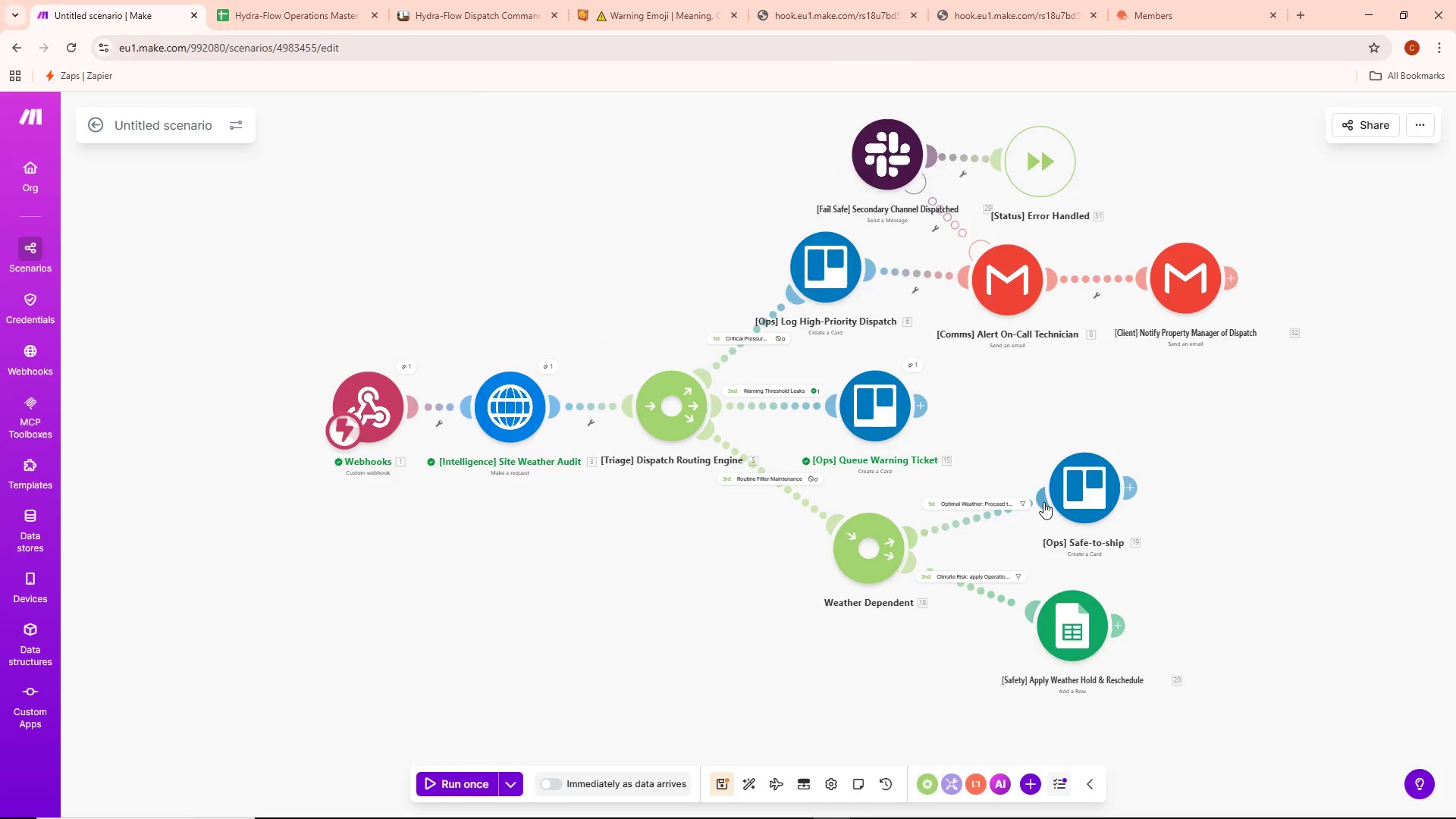 
key(Alt+Tab)